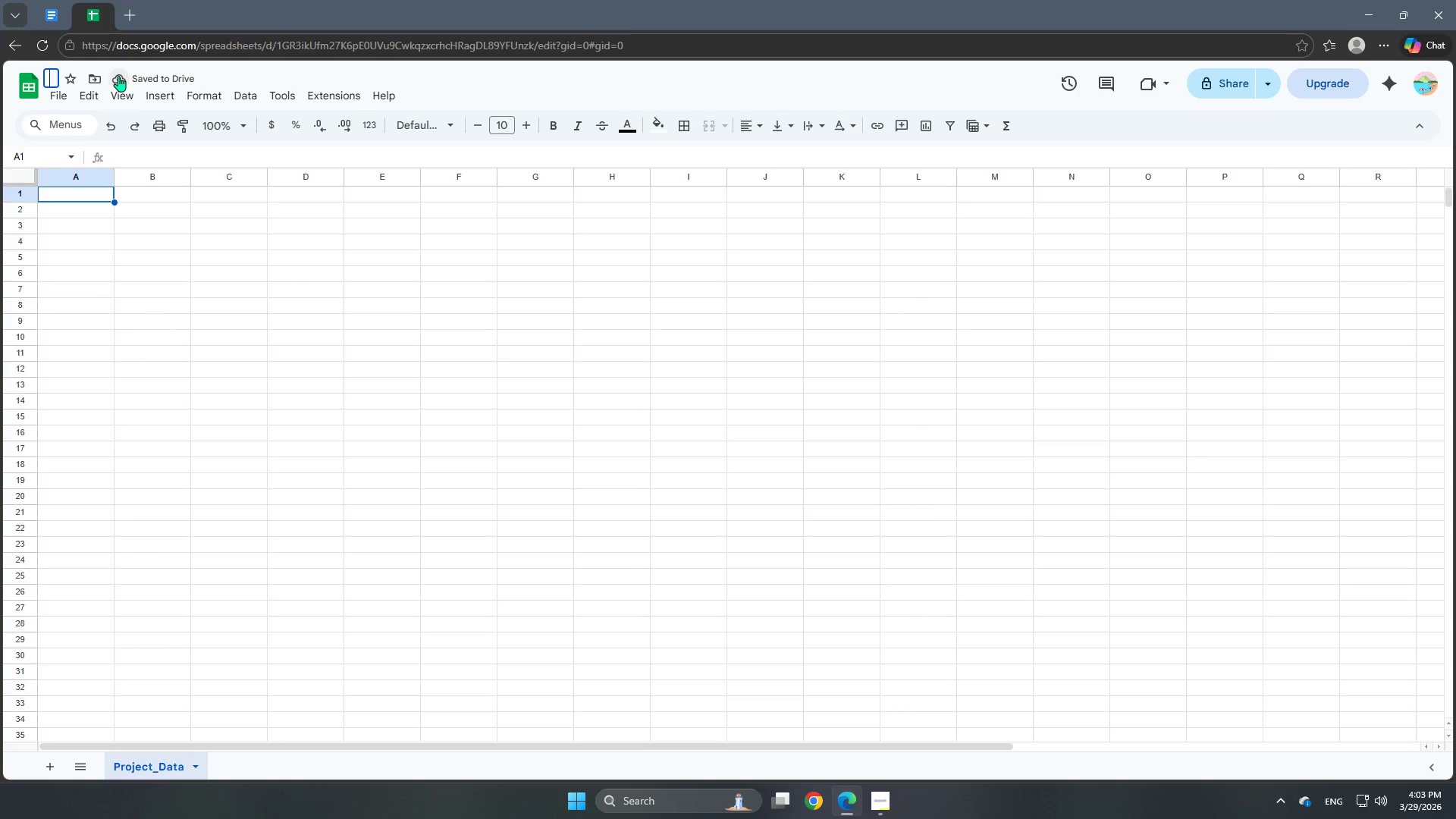 
type(Neon Horizon)
 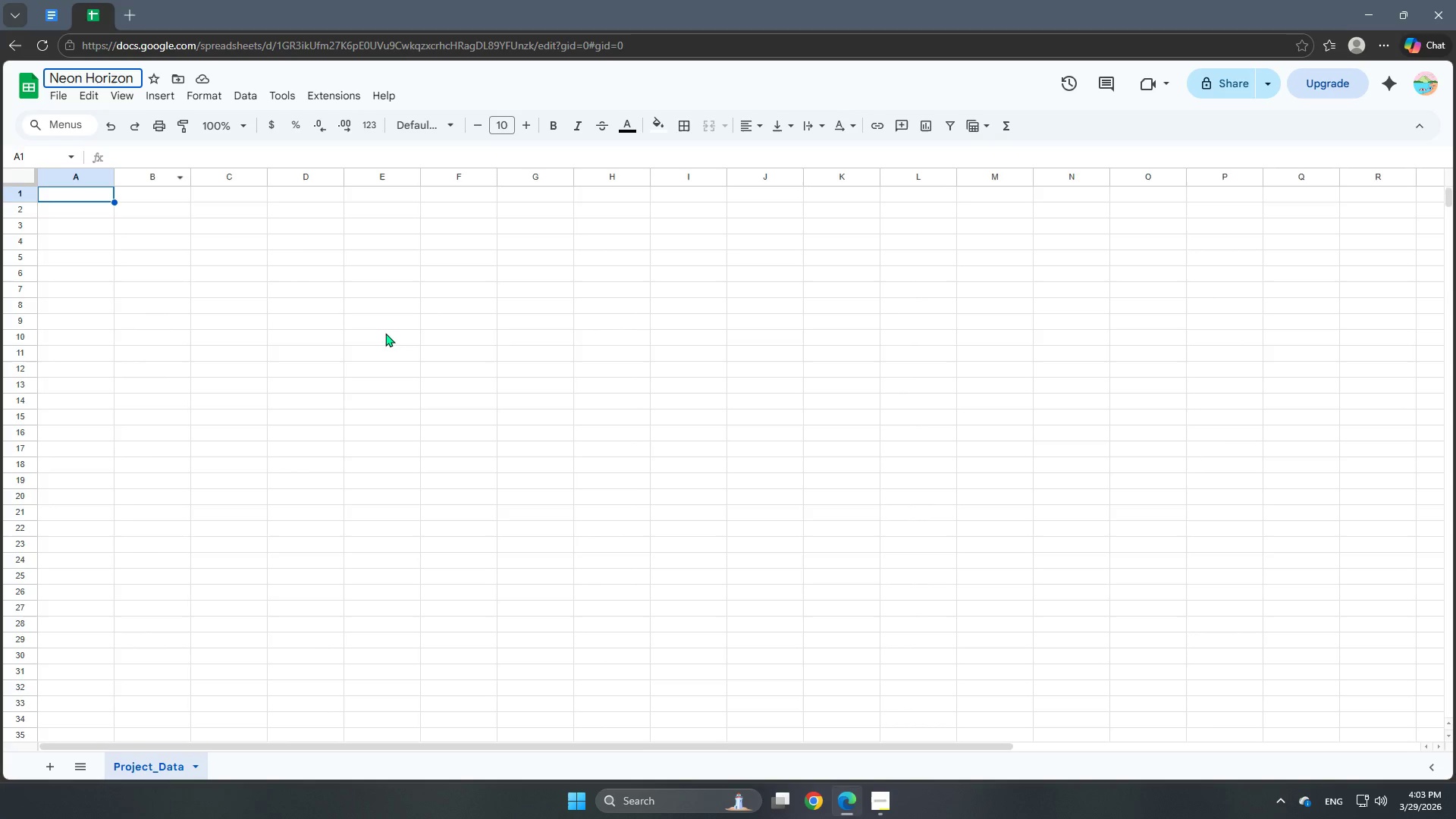 
left_click([875, 812])